 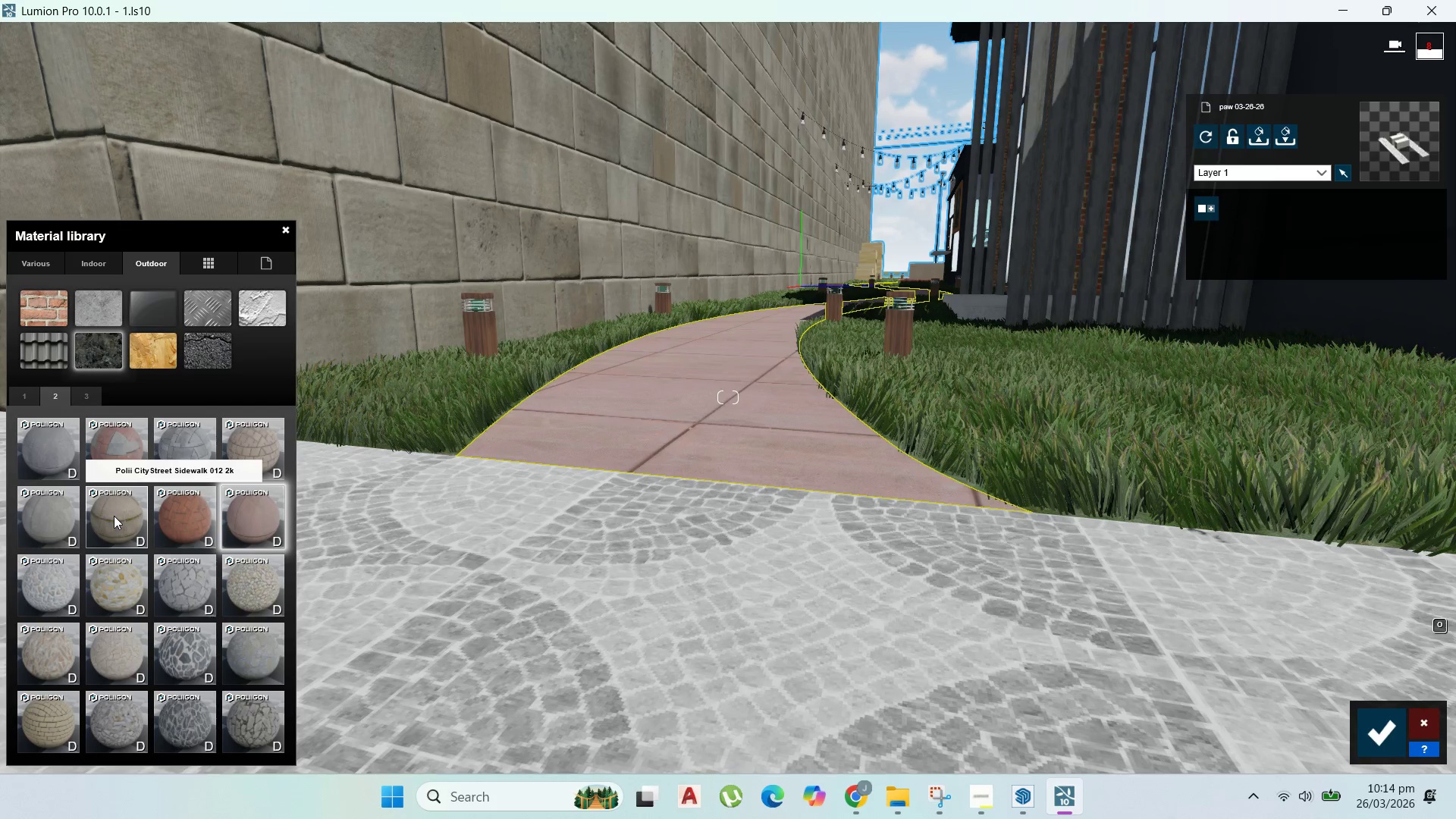 
scroll: coordinate [739, 415], scroll_direction: up, amount: 1.0
 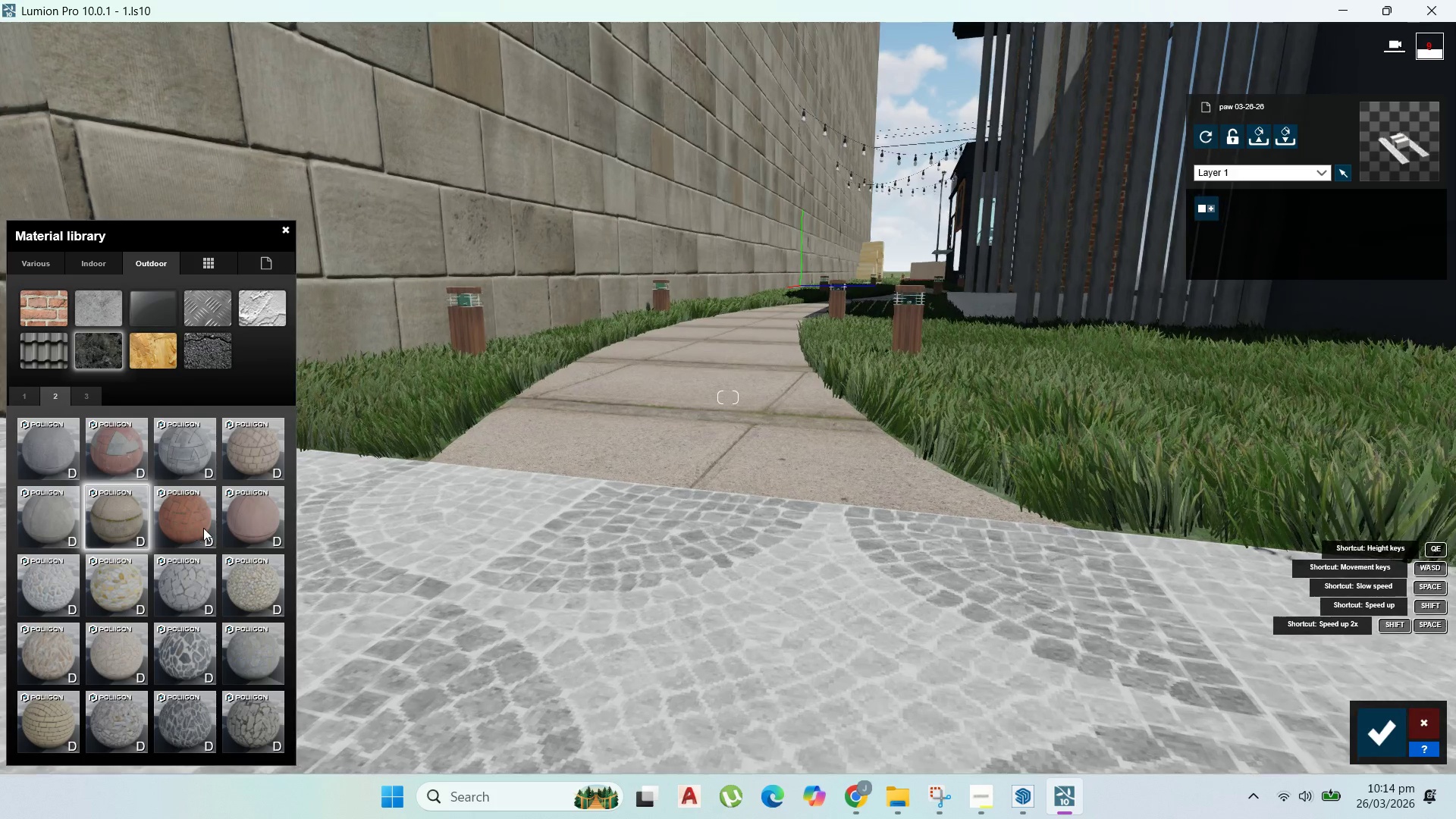 
left_click([244, 525])
 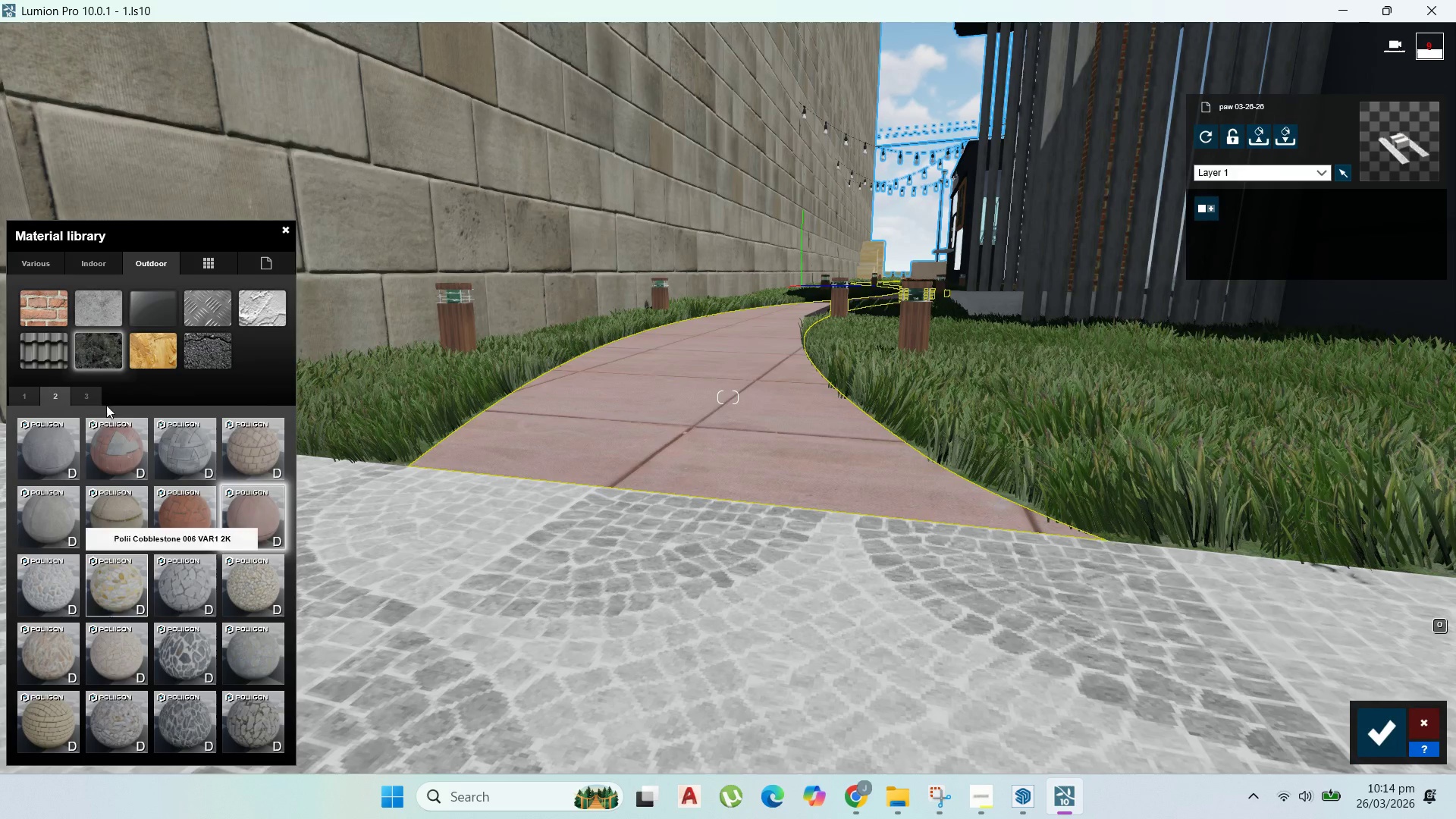 
left_click([44, 650])
 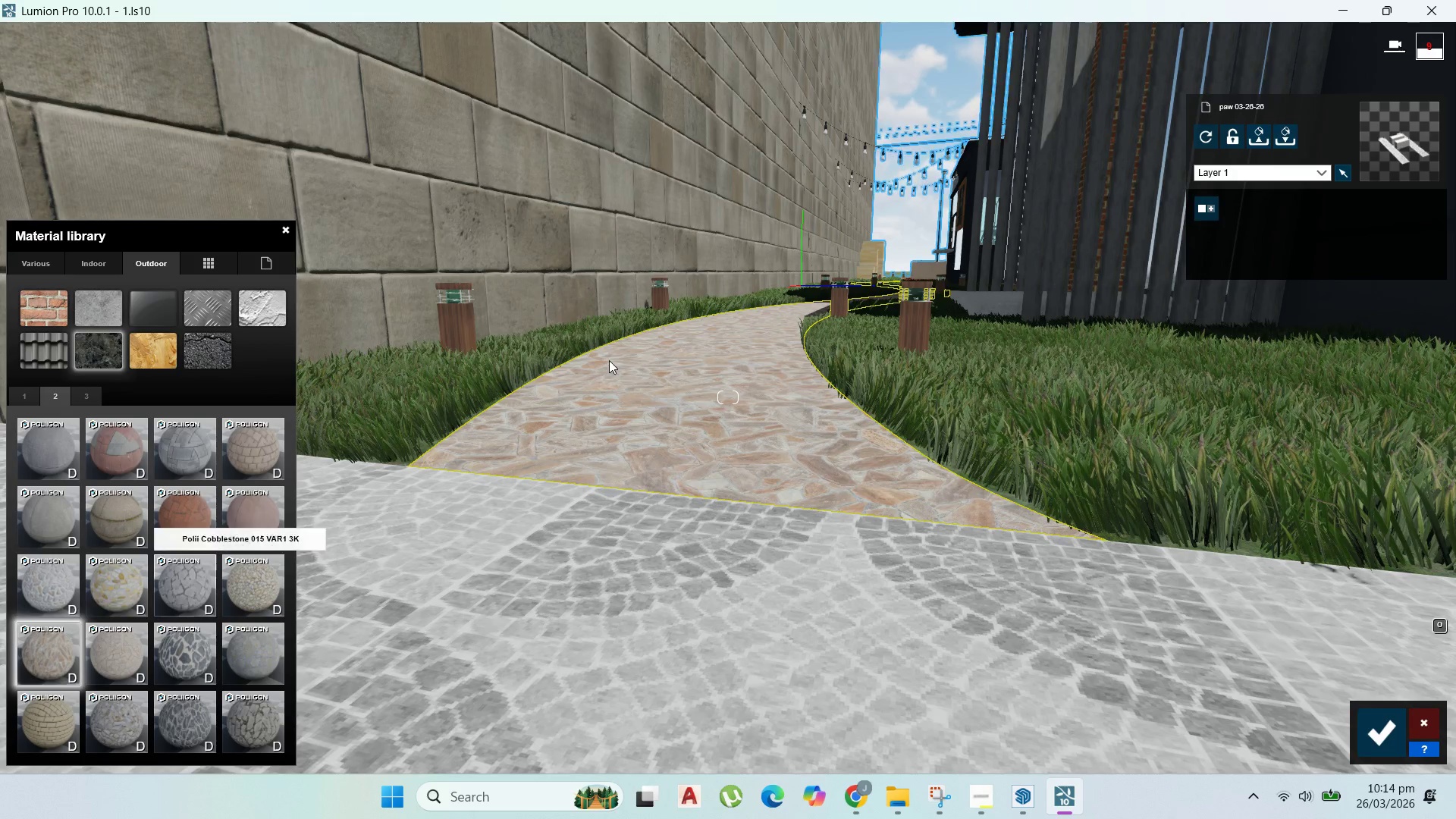 
scroll: coordinate [610, 360], scroll_direction: up, amount: 1.0
 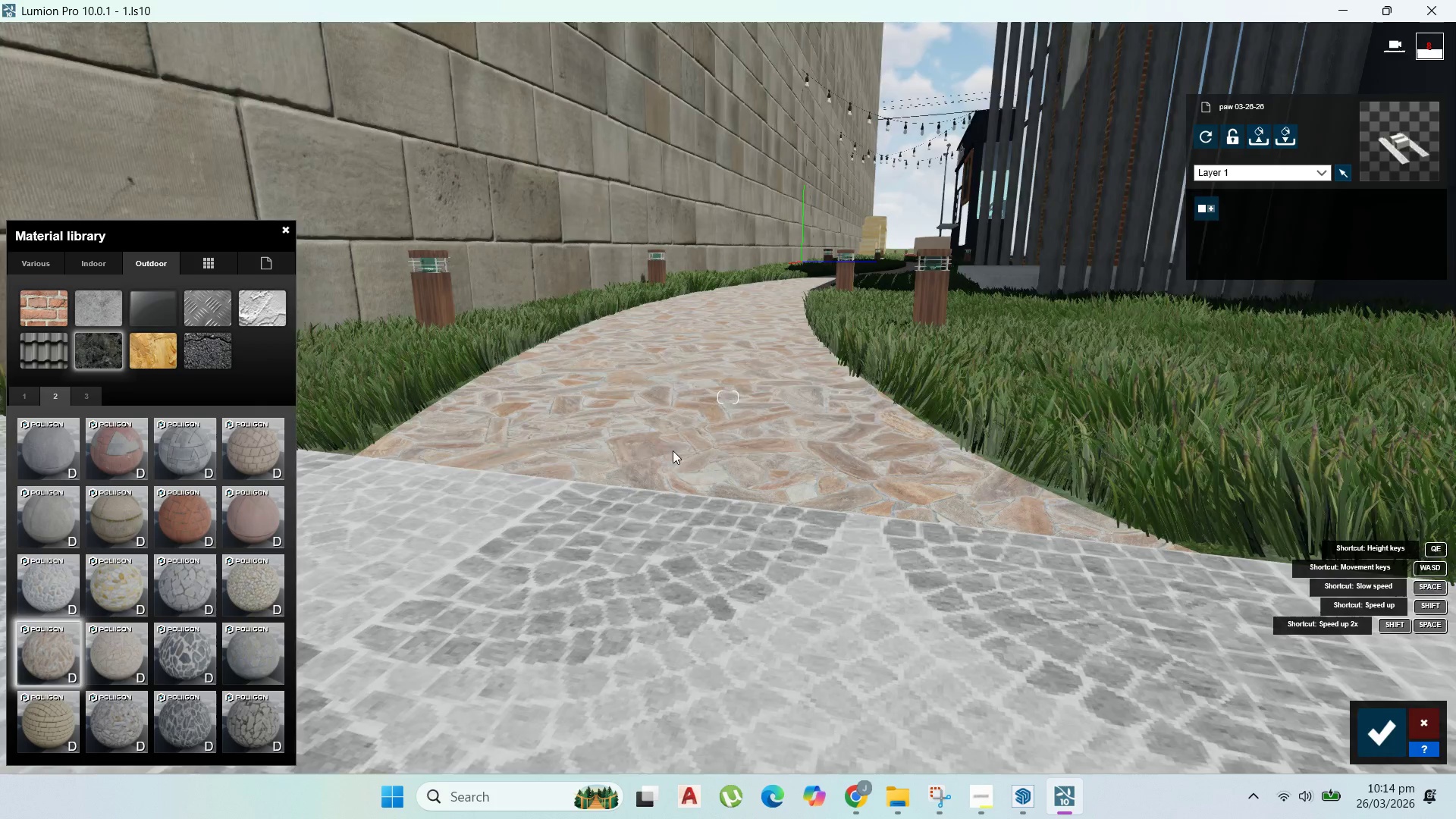 
scroll: coordinate [674, 449], scroll_direction: down, amount: 8.0
 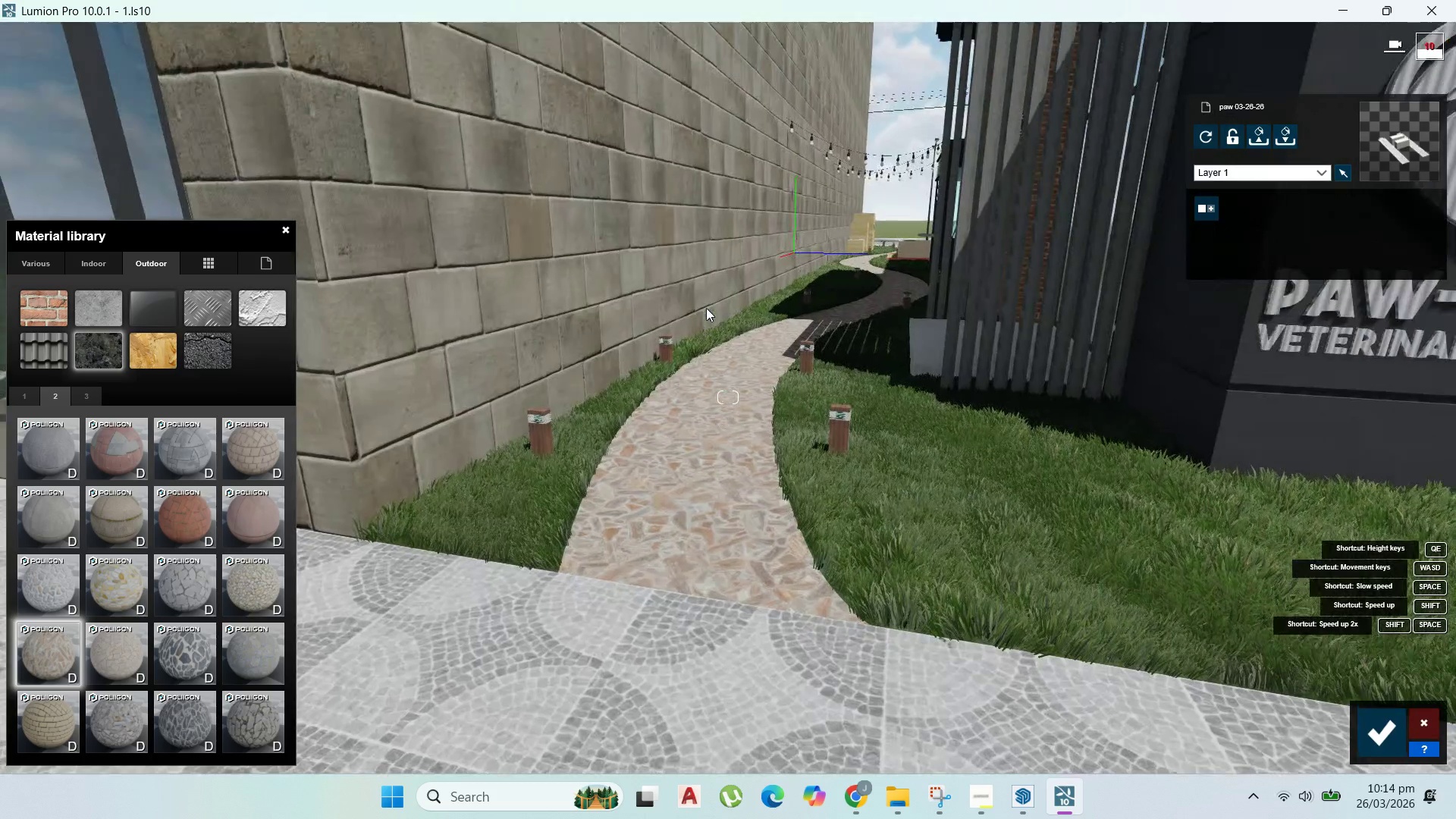 
scroll: coordinate [791, 357], scroll_direction: up, amount: 1.0
 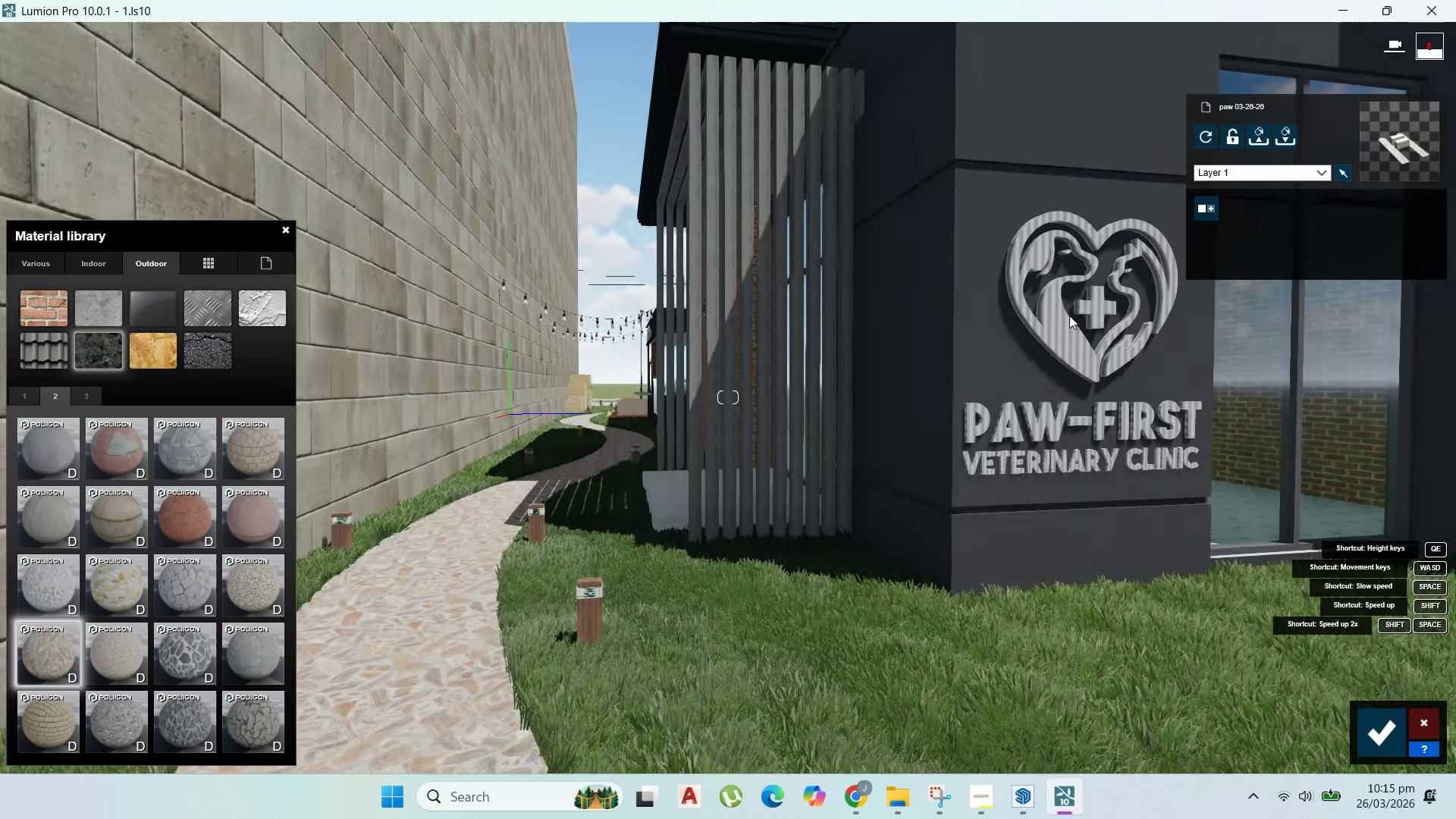 
left_click([1068, 339])
 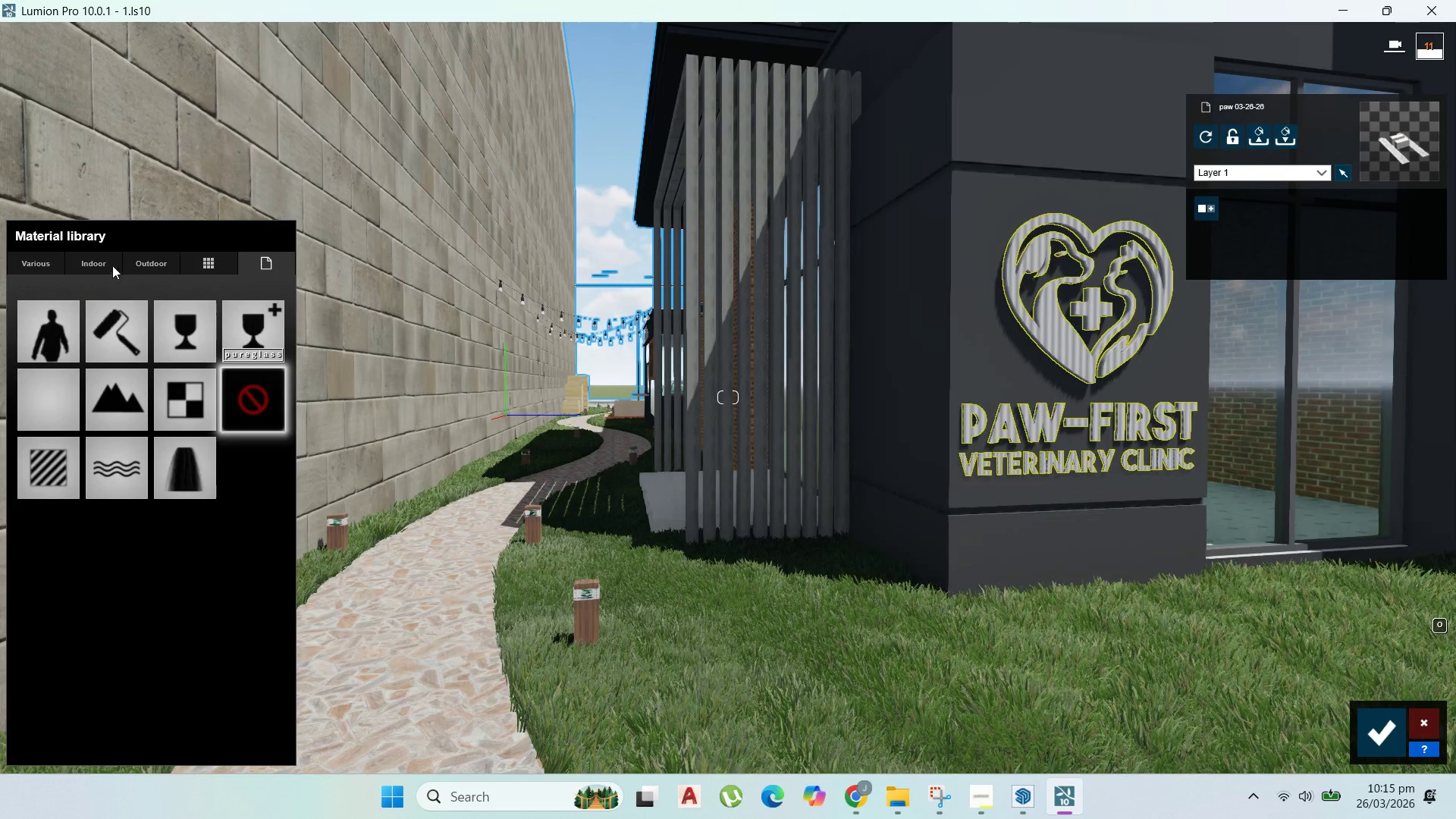 
left_click([140, 262])
 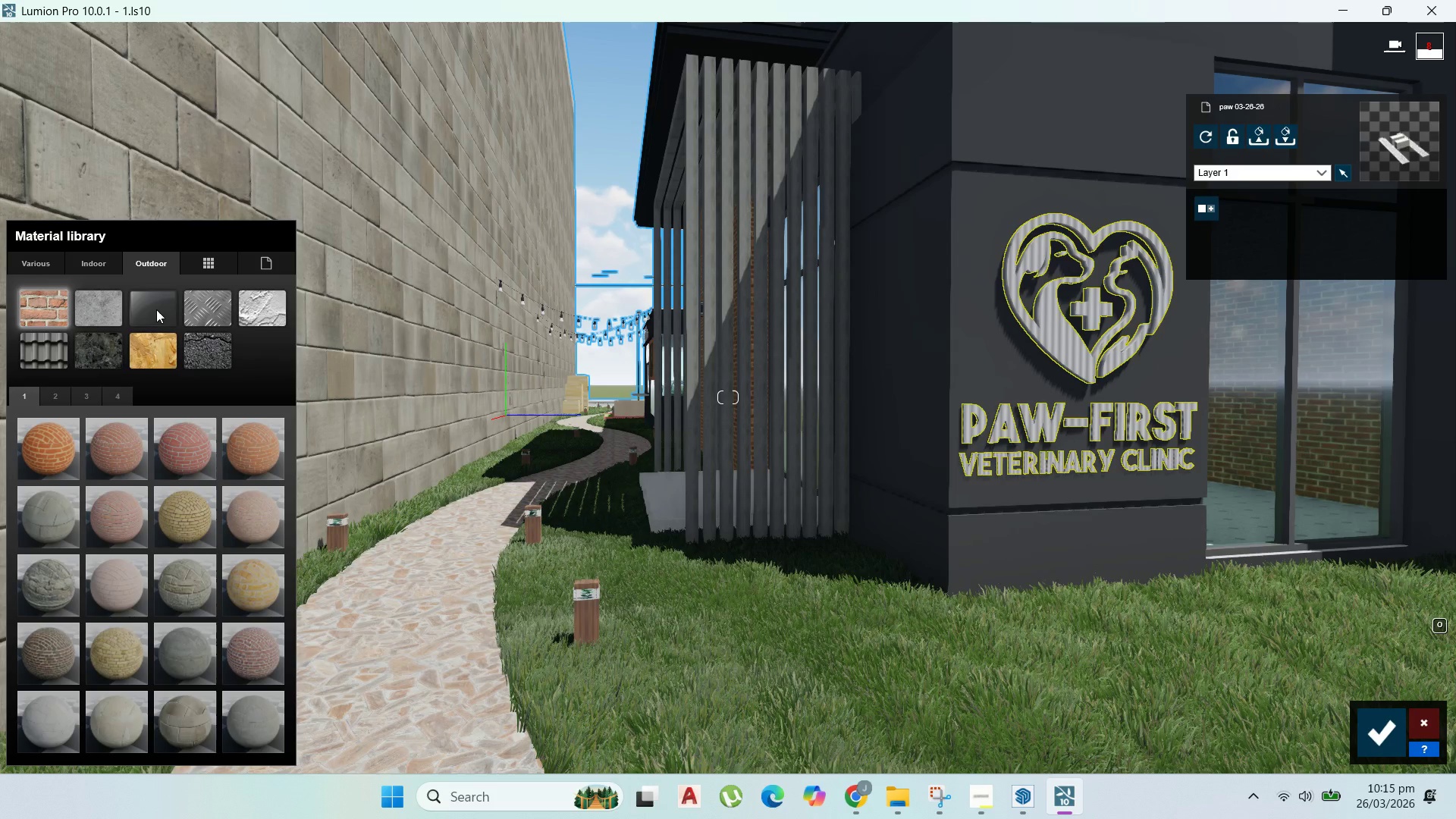 
left_click([221, 315])
 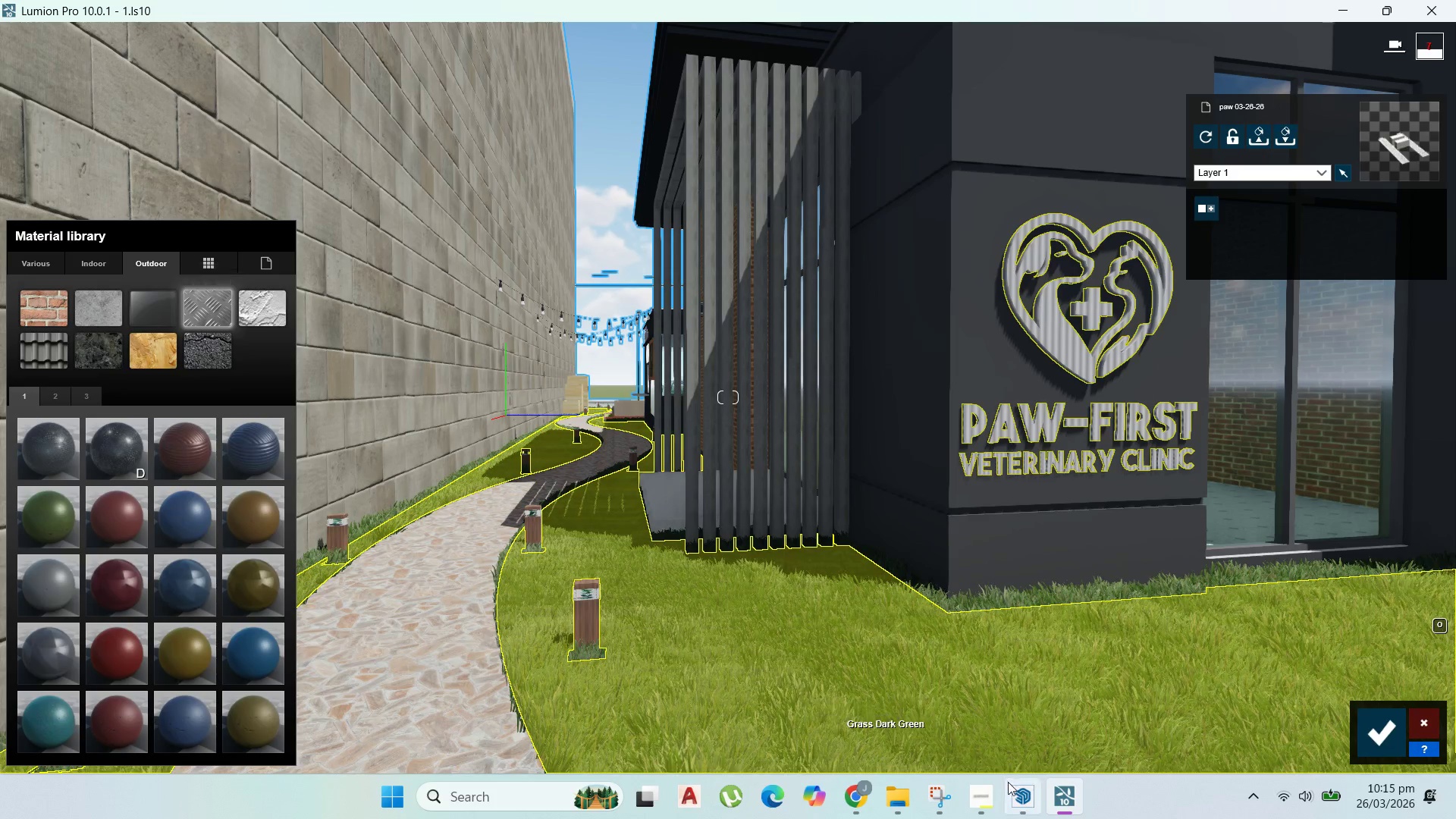 
left_click([992, 784])